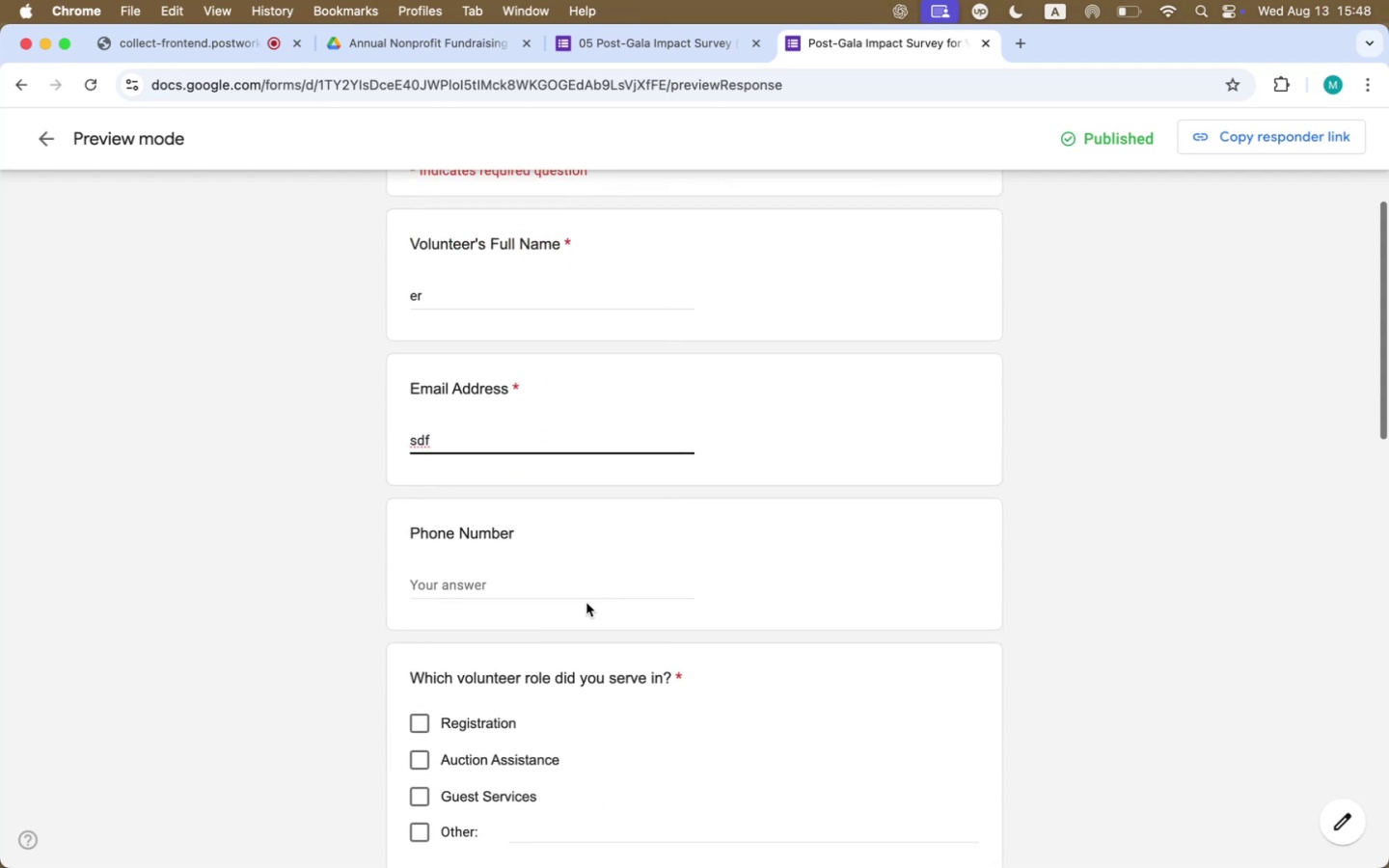 
left_click([586, 584])
 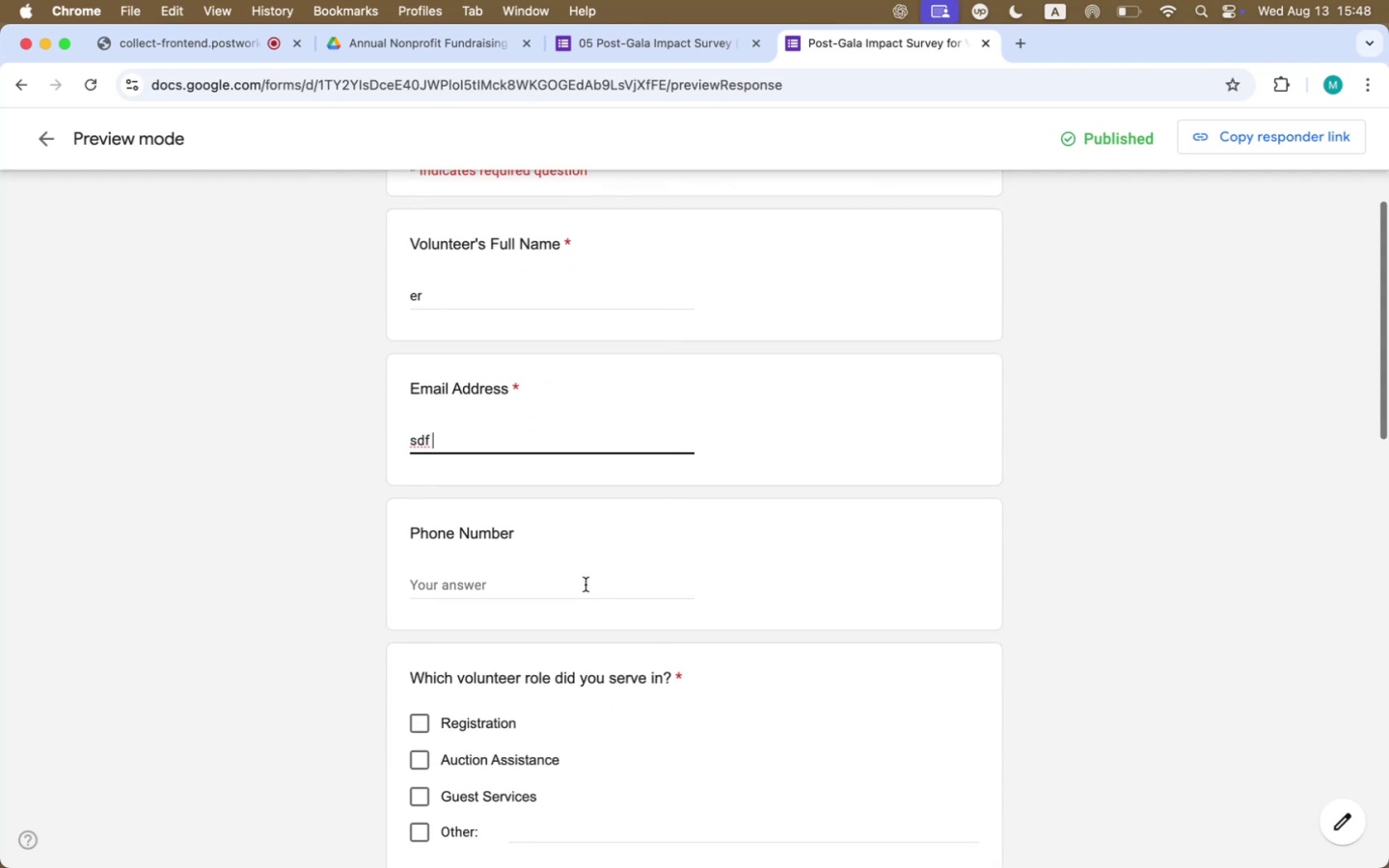 
key(S)
 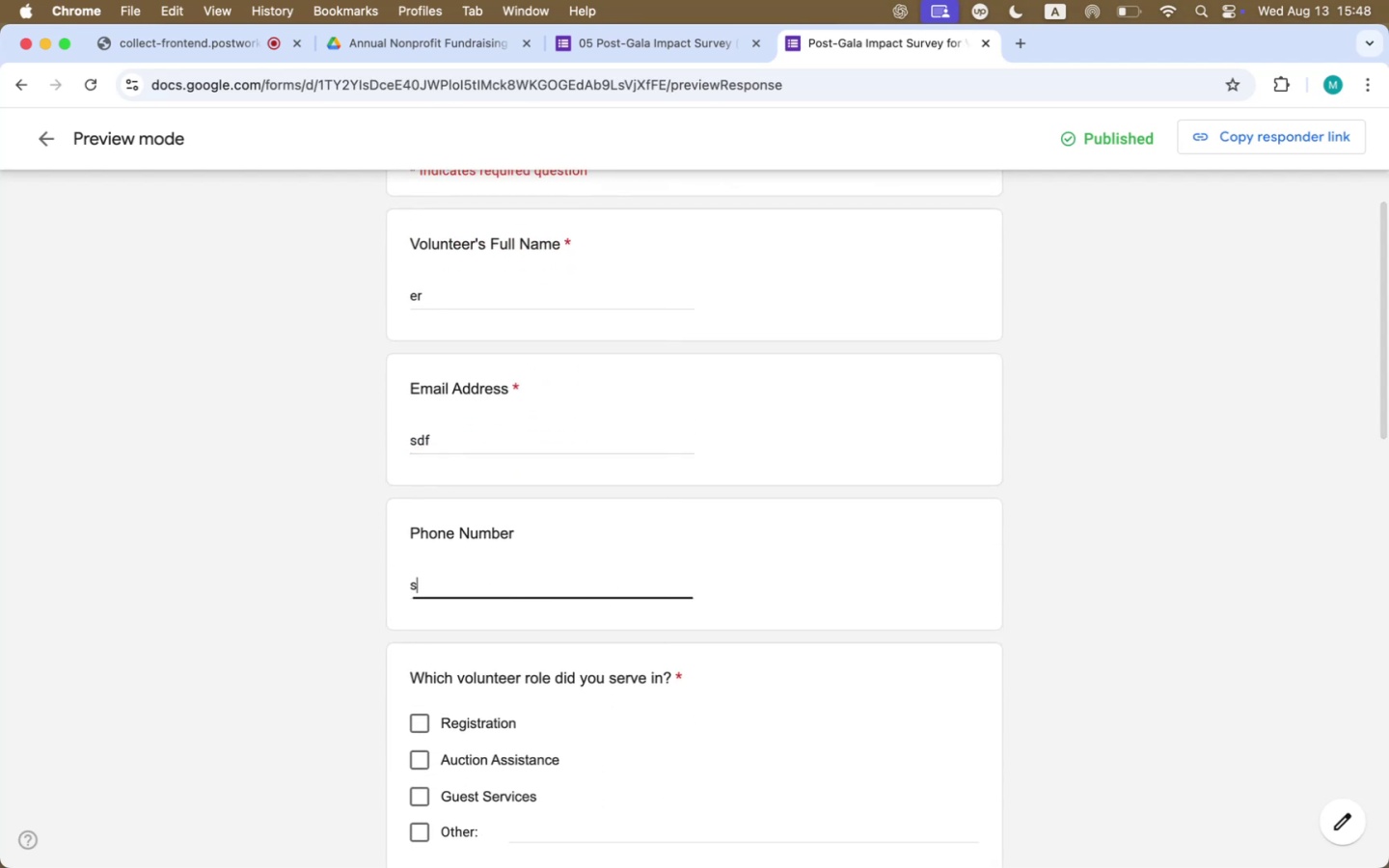 
scroll: coordinate [634, 575], scroll_direction: down, amount: 101.0
 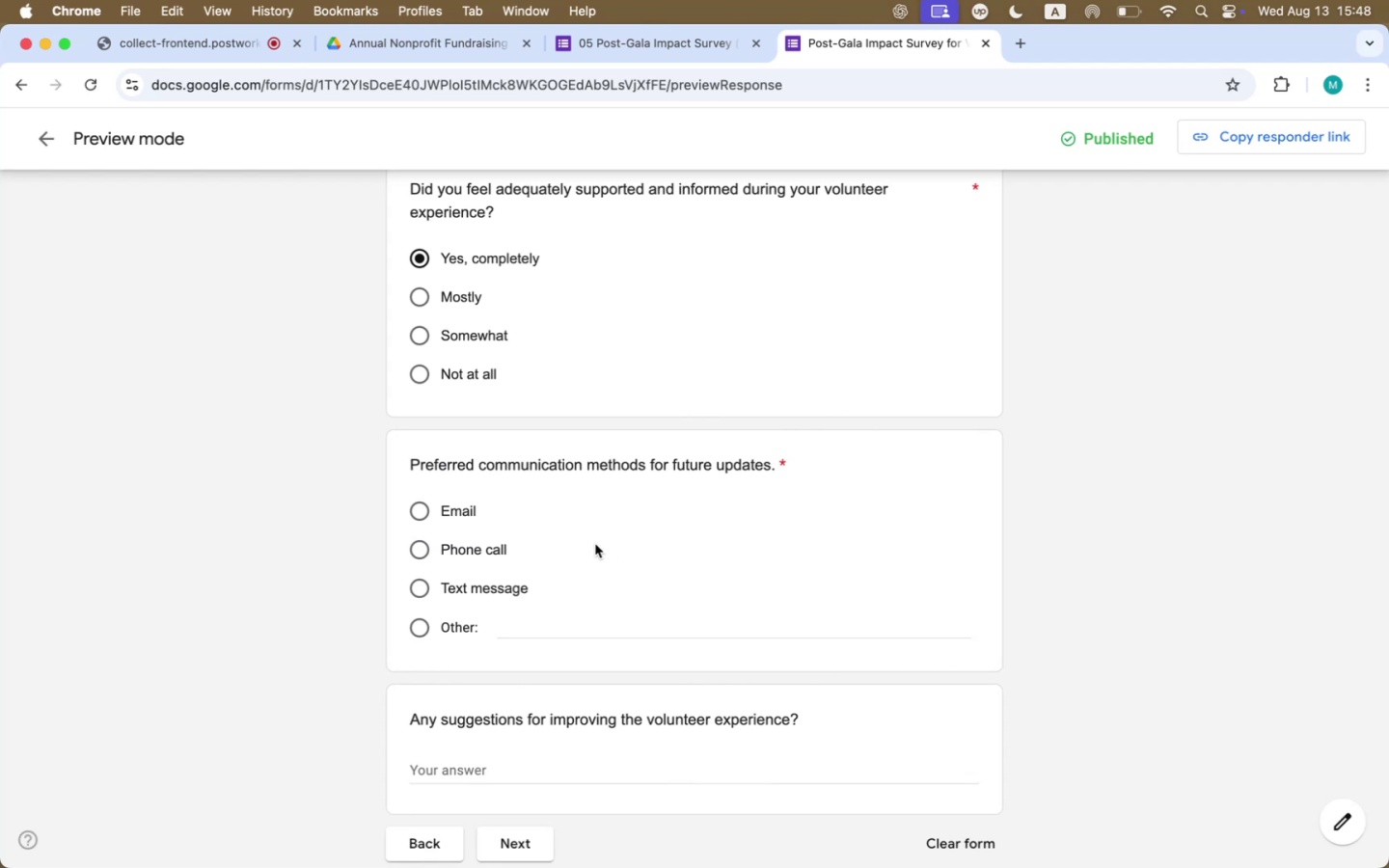 
left_click([468, 515])
 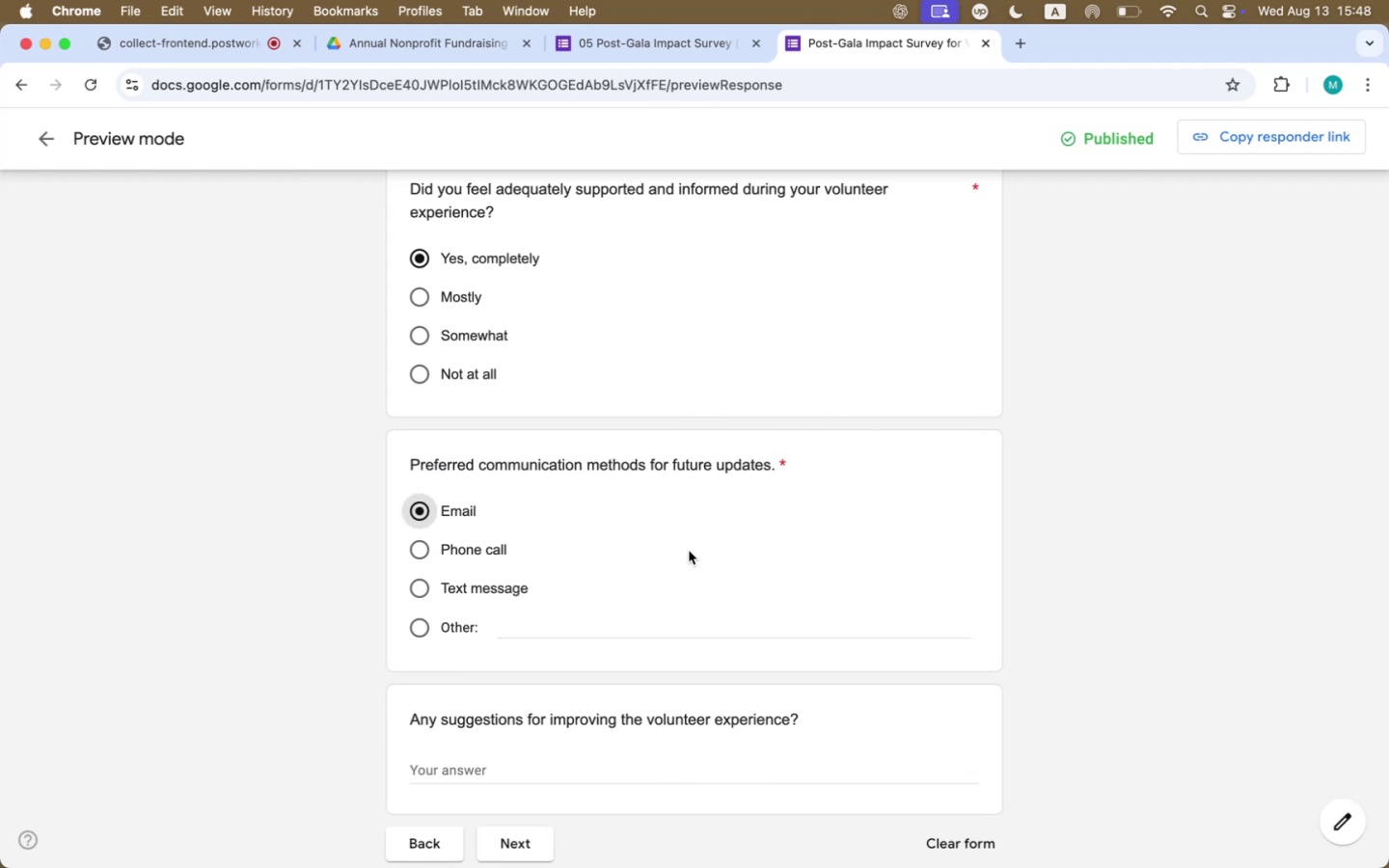 
scroll: coordinate [717, 559], scroll_direction: down, amount: 24.0
 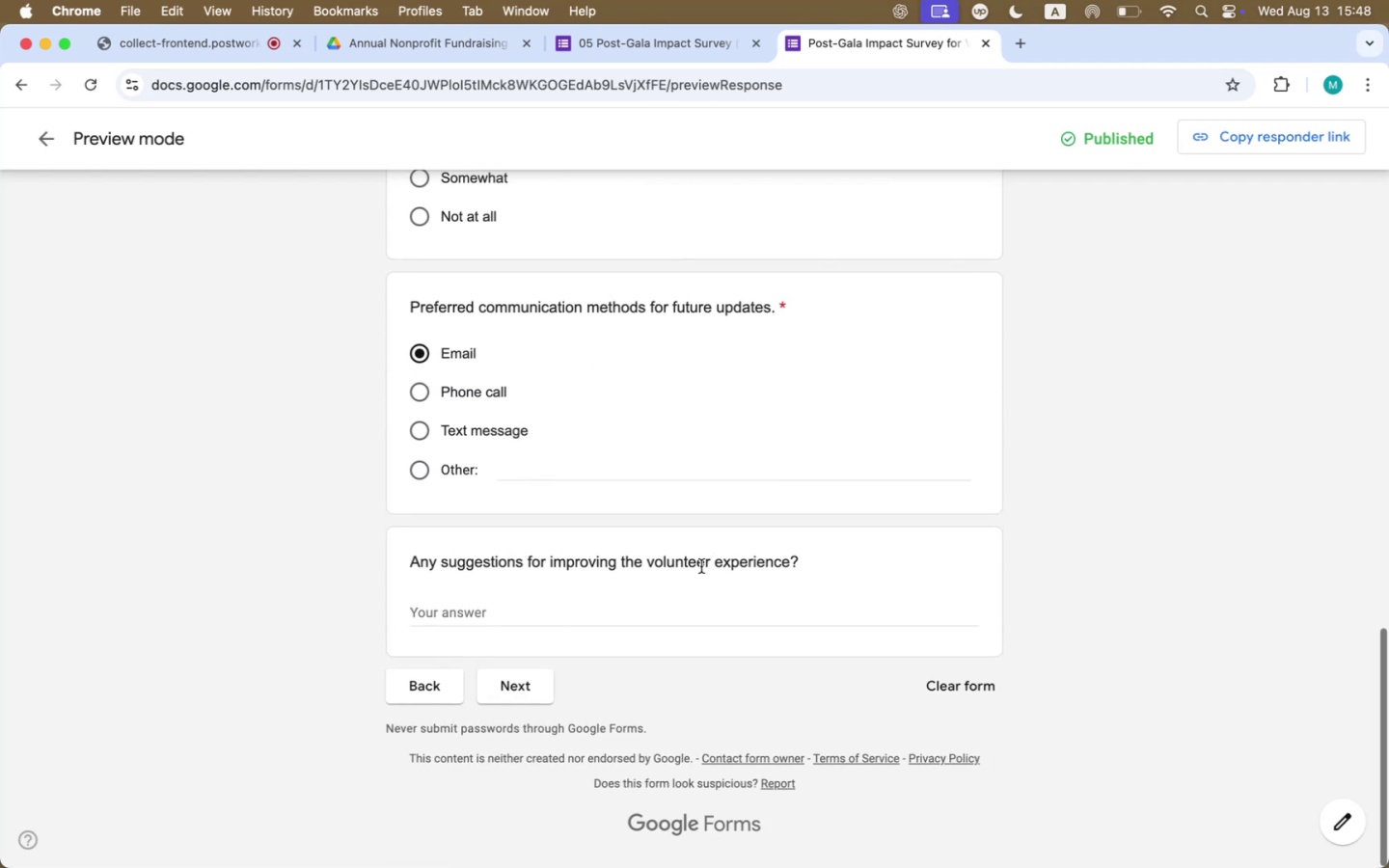 
left_click([679, 604])
 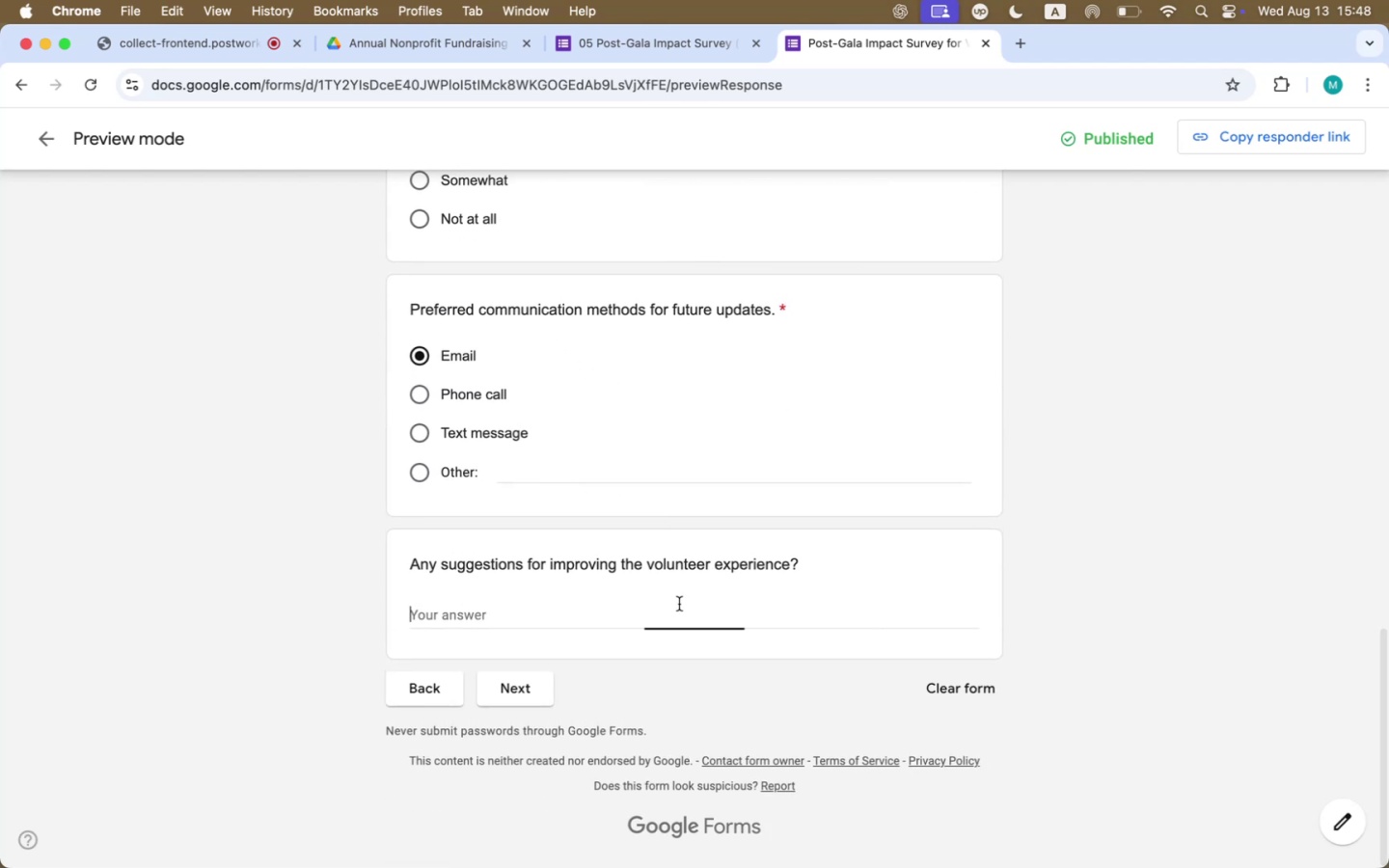 
type(dfgg )
 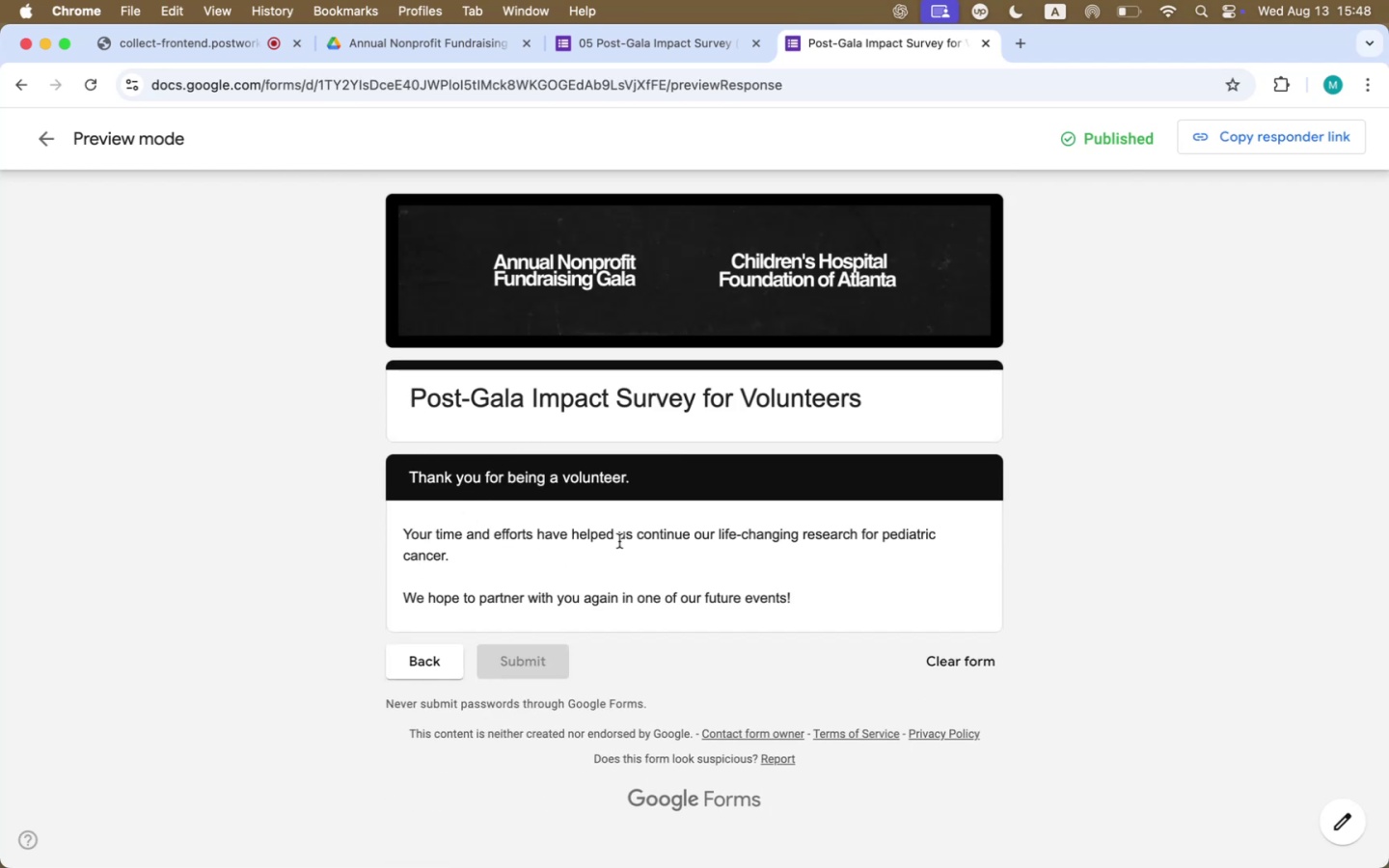 
wait(10.04)
 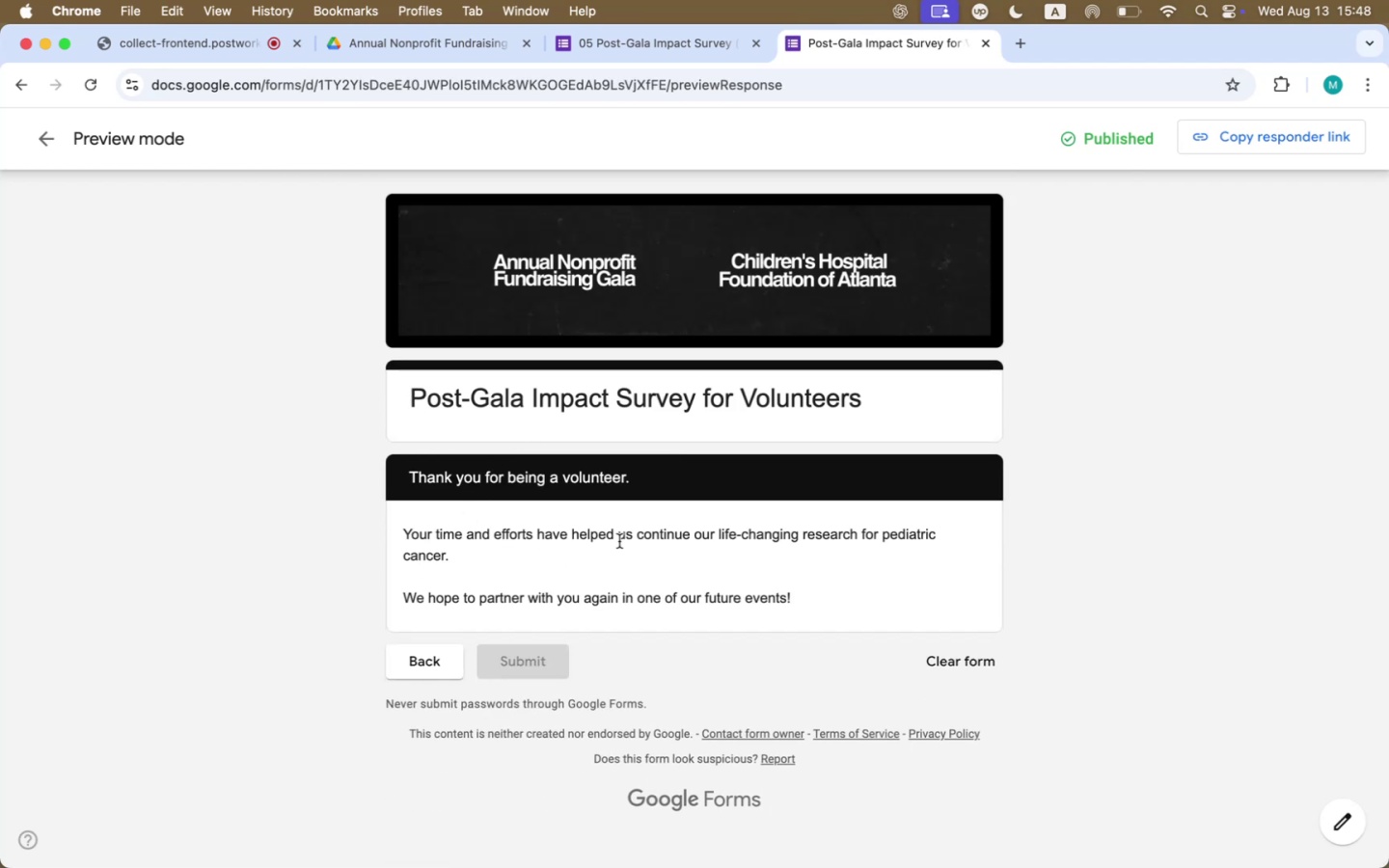 
left_click([972, 667])
 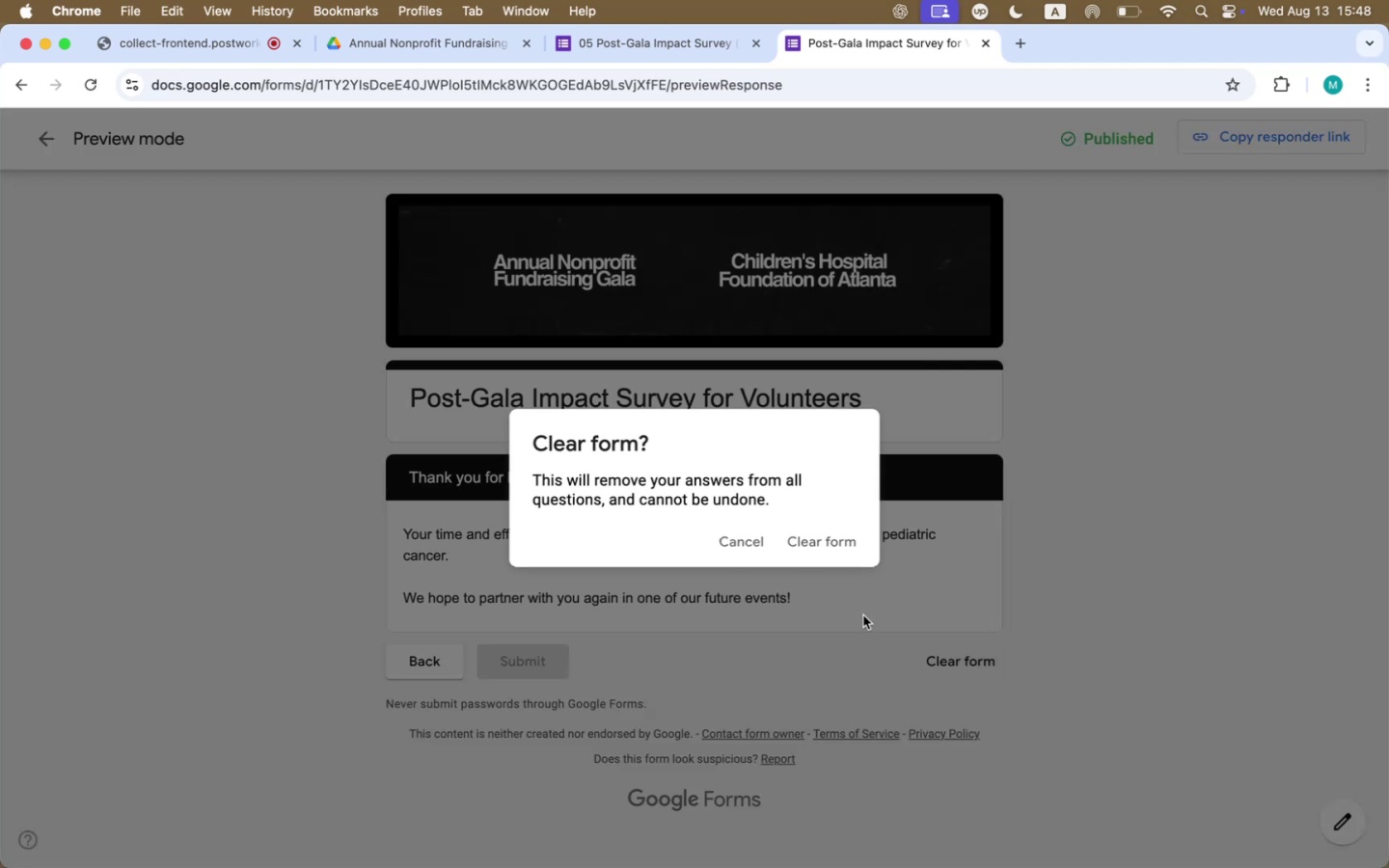 
left_click([840, 547])
 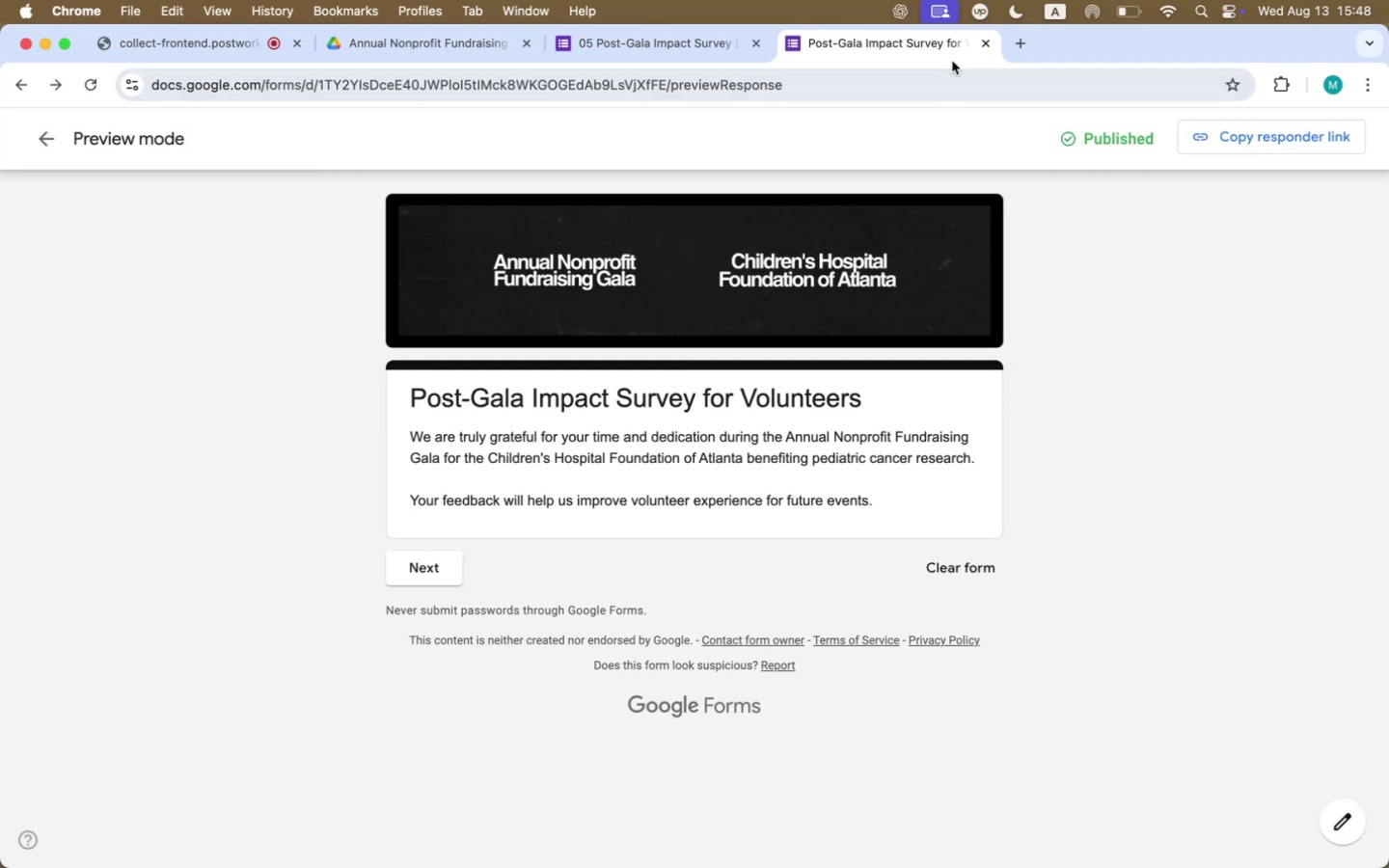 
left_click([760, 47])
 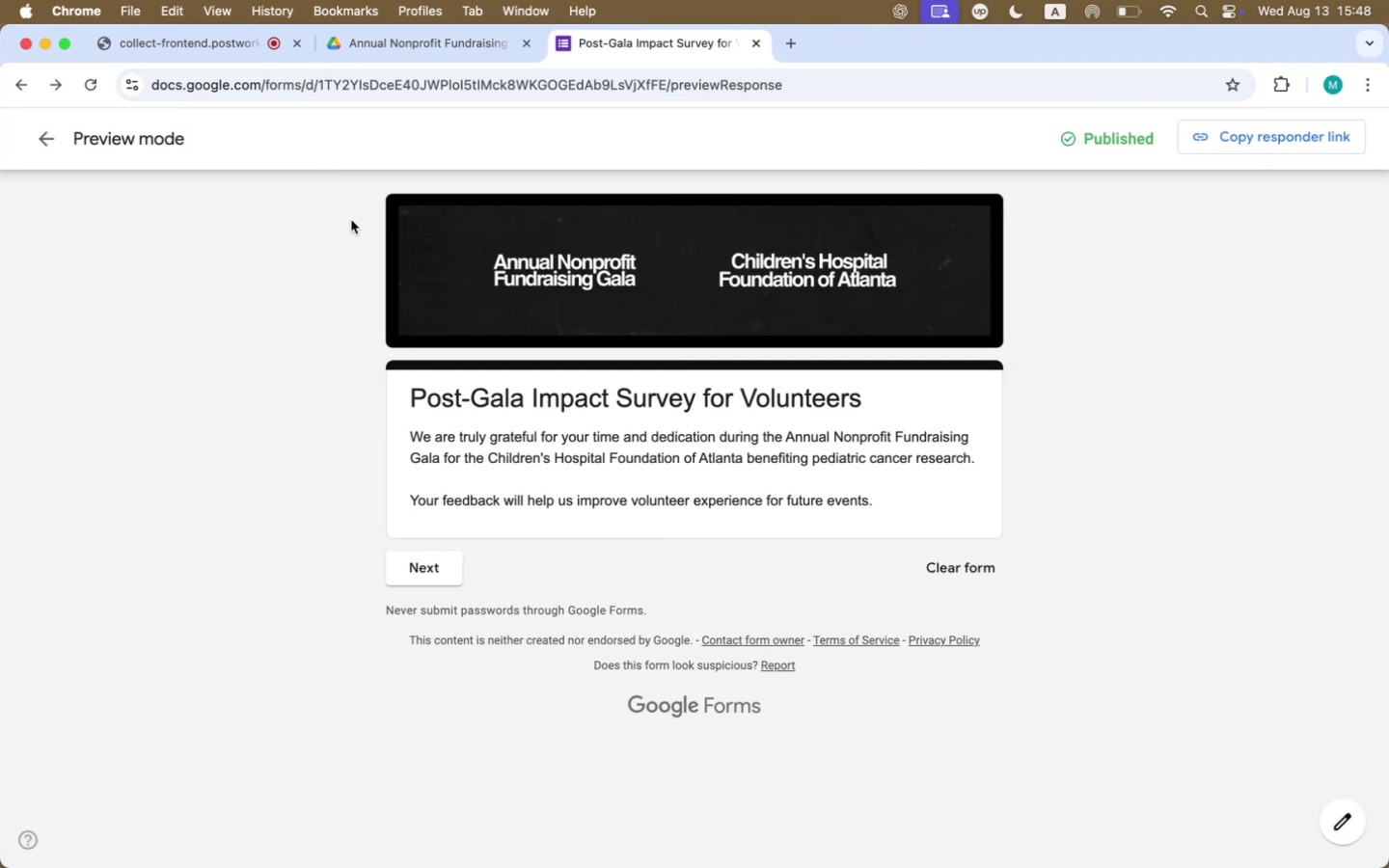 
mouse_move([53, 103])
 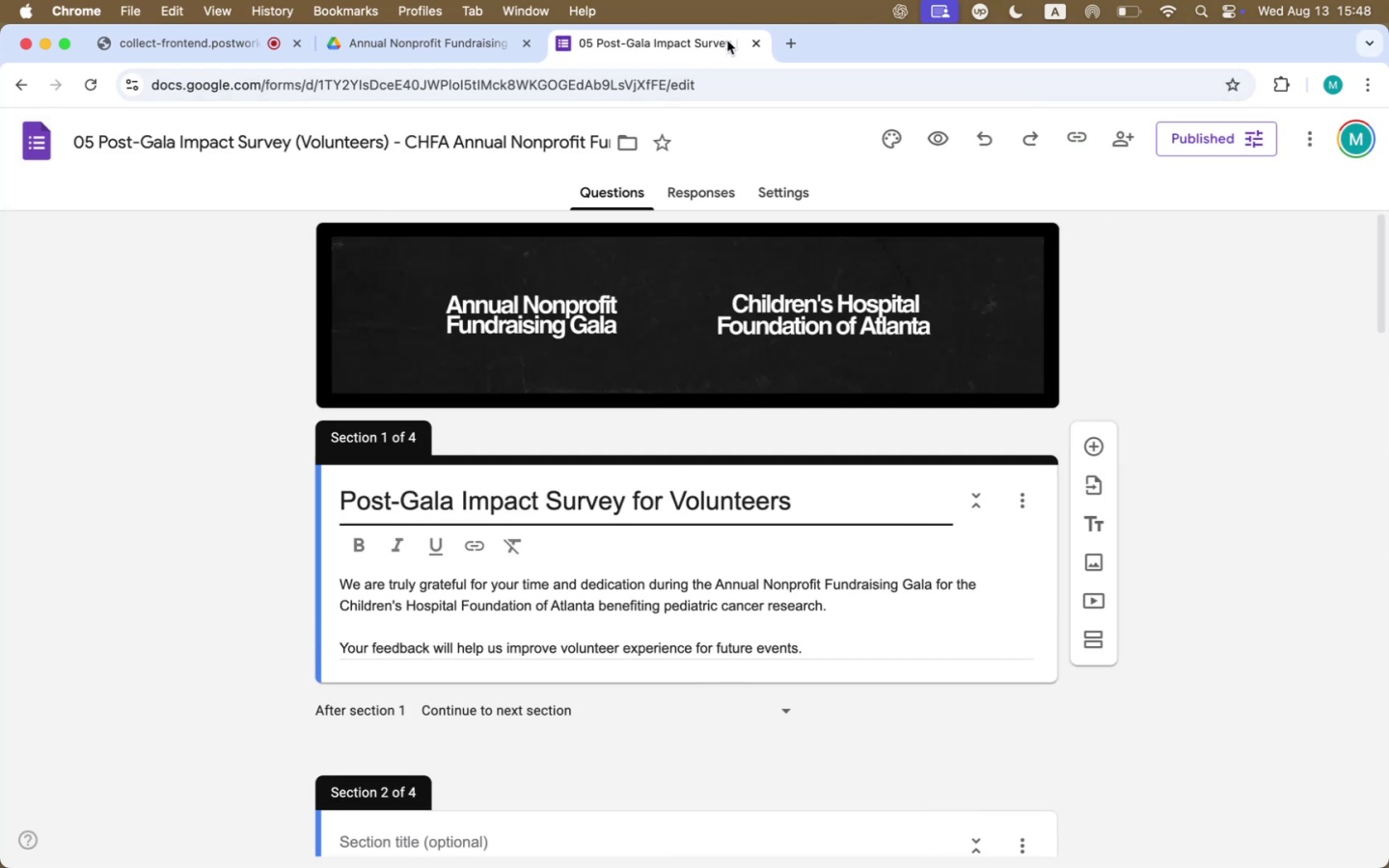 
left_click([752, 37])
 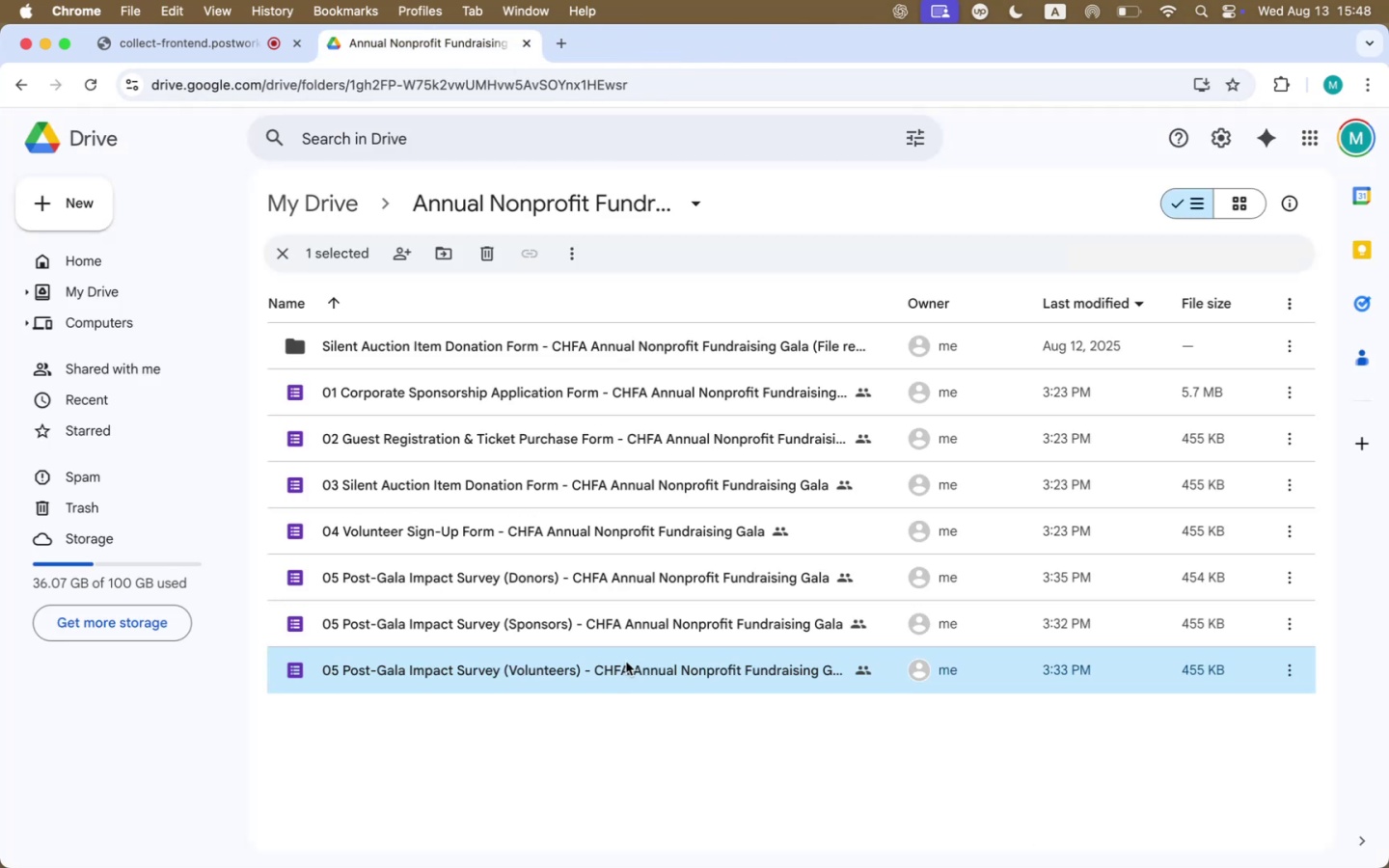 
double_click([650, 636])
 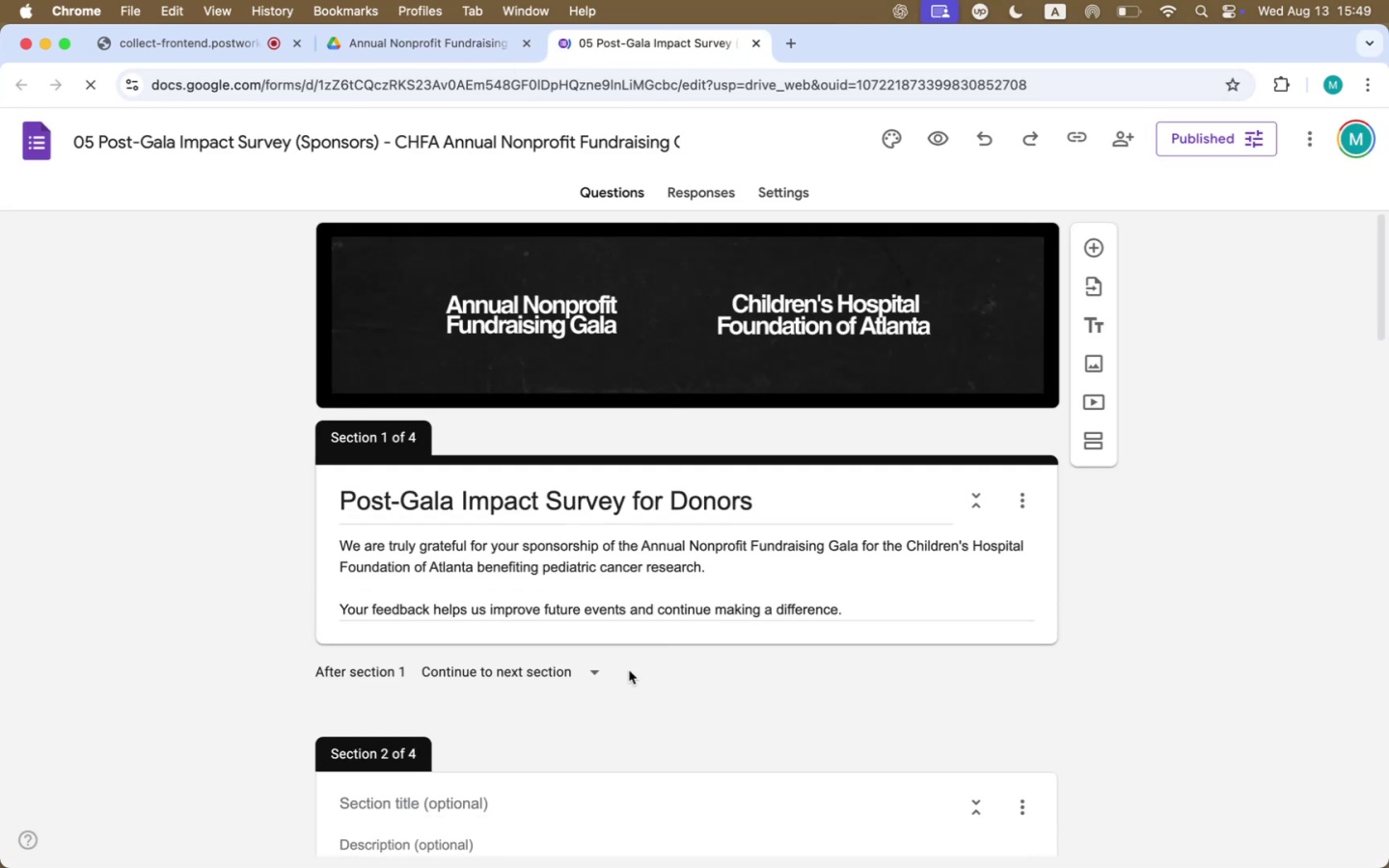 
scroll: coordinate [669, 684], scroll_direction: down, amount: 630.0
 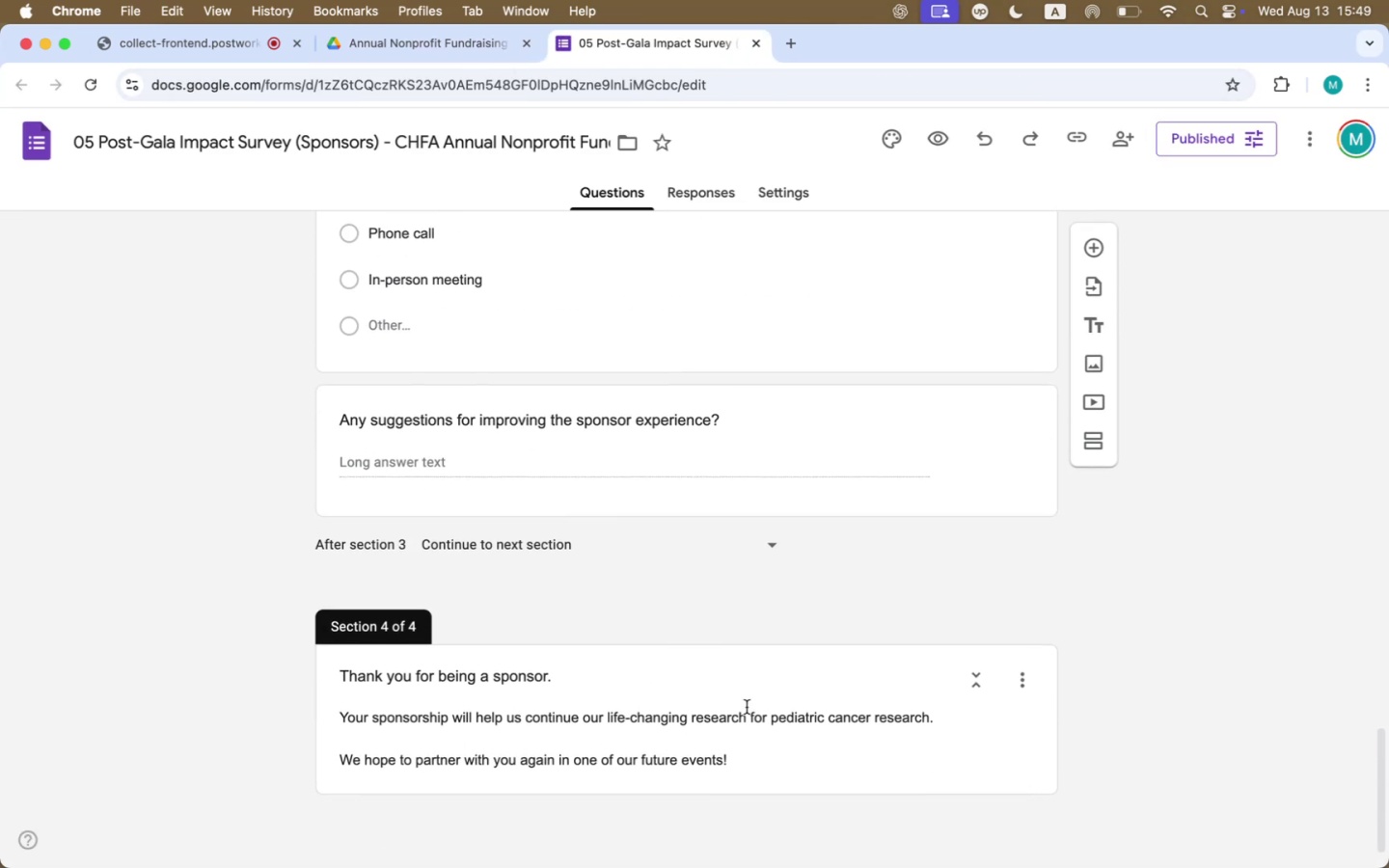 
left_click([747, 707])
 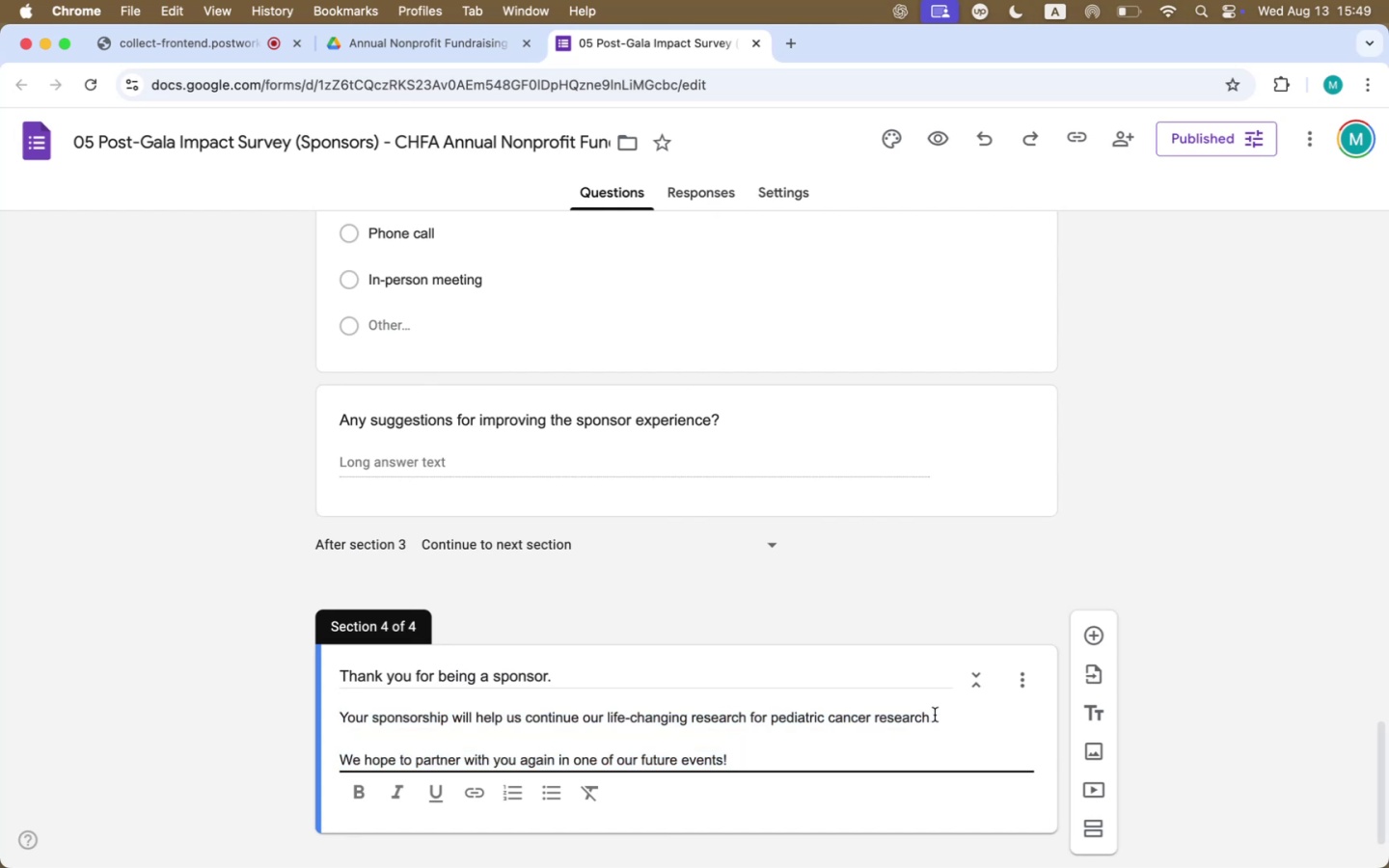 
left_click([914, 721])
 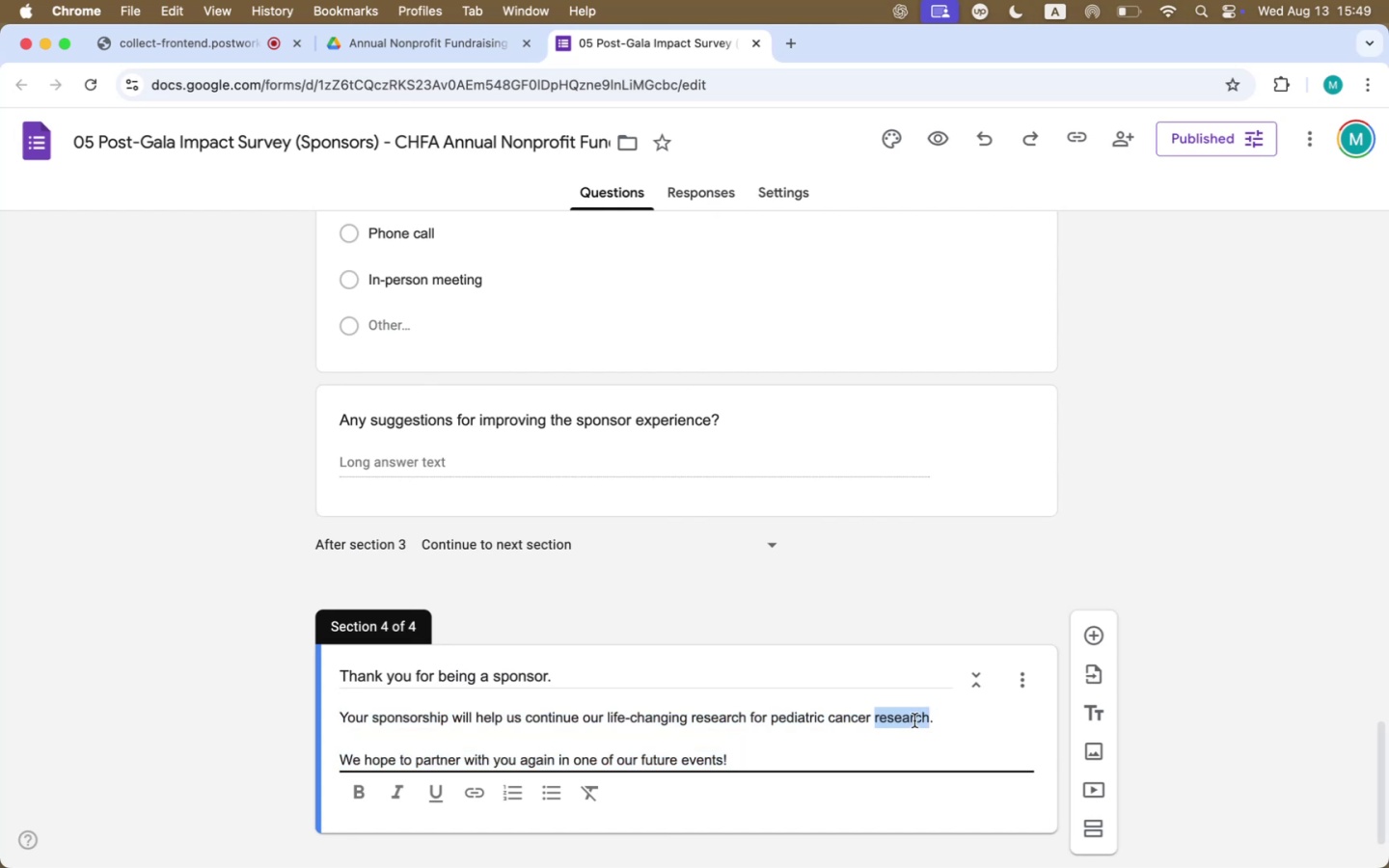 
key(Backspace)
 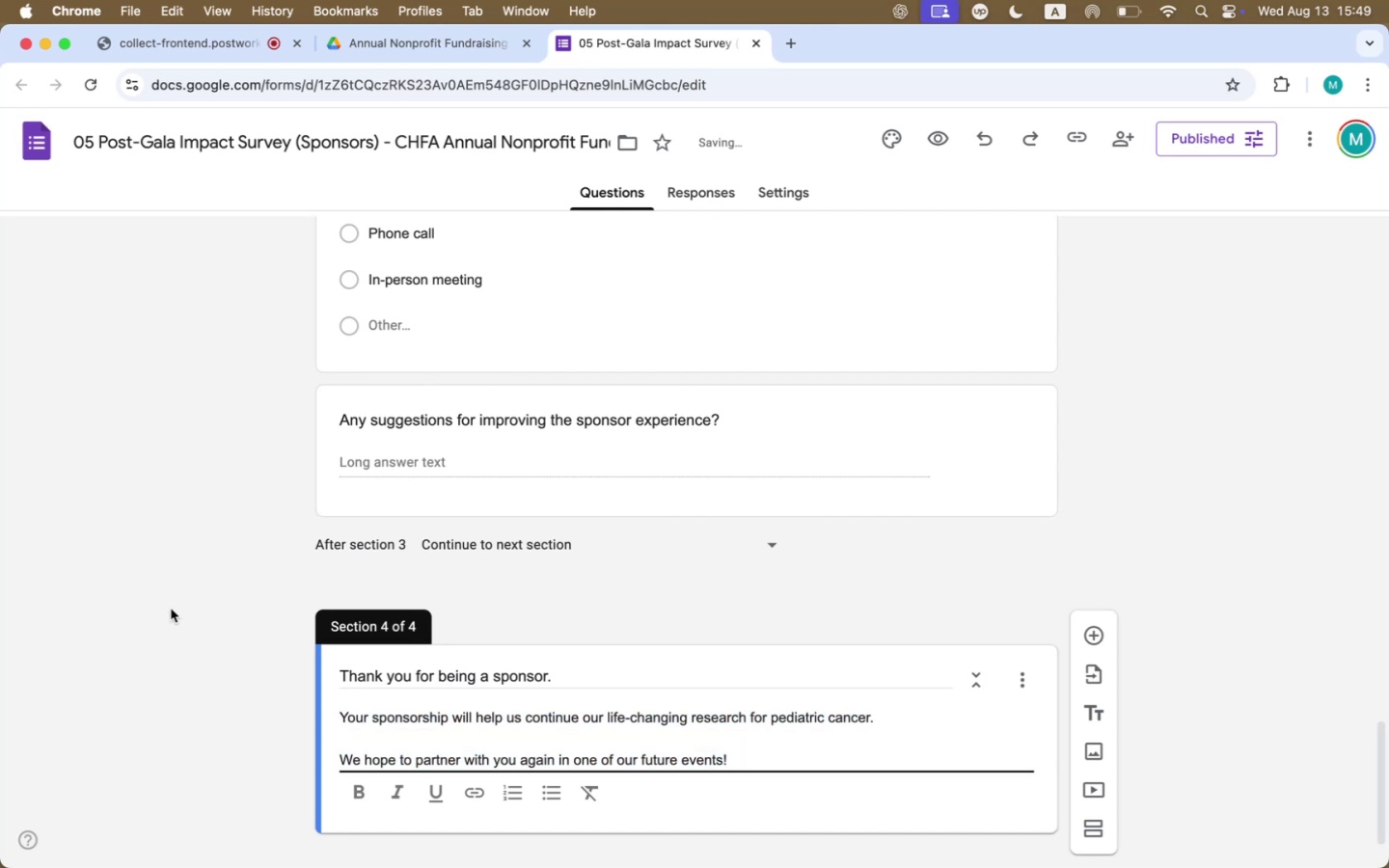 